 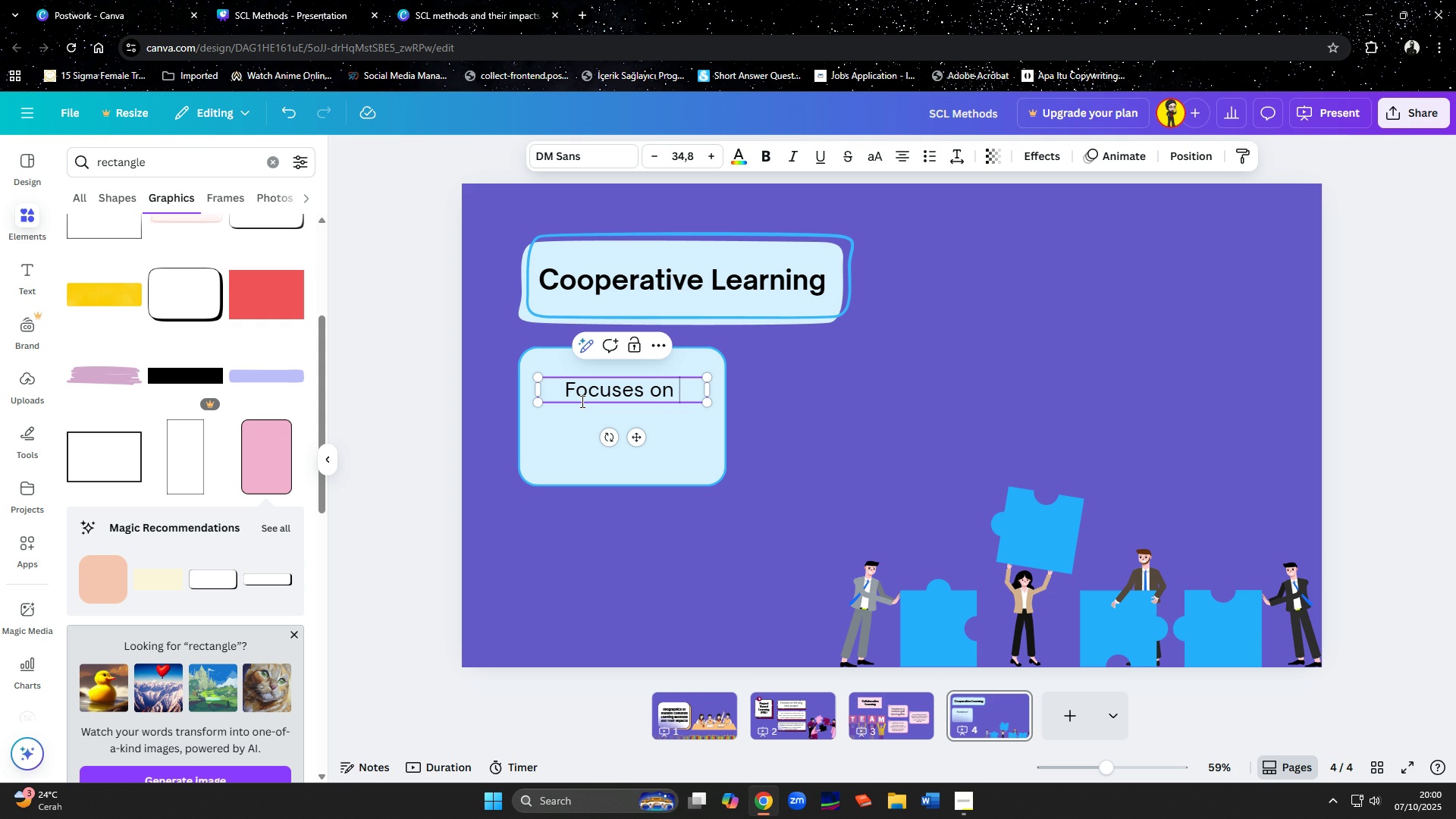 
left_click([503, 0])
 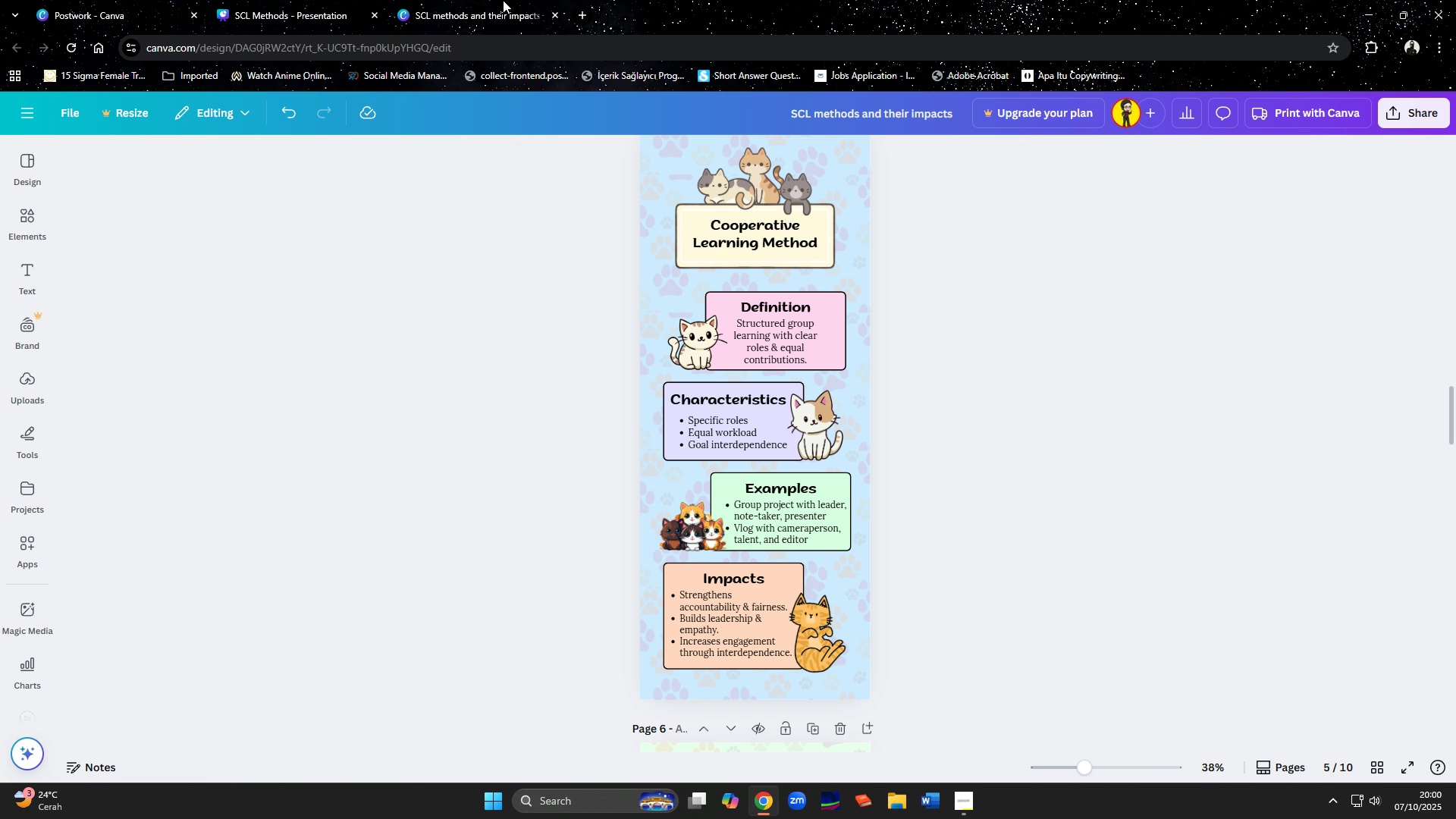 
wait(8.54)
 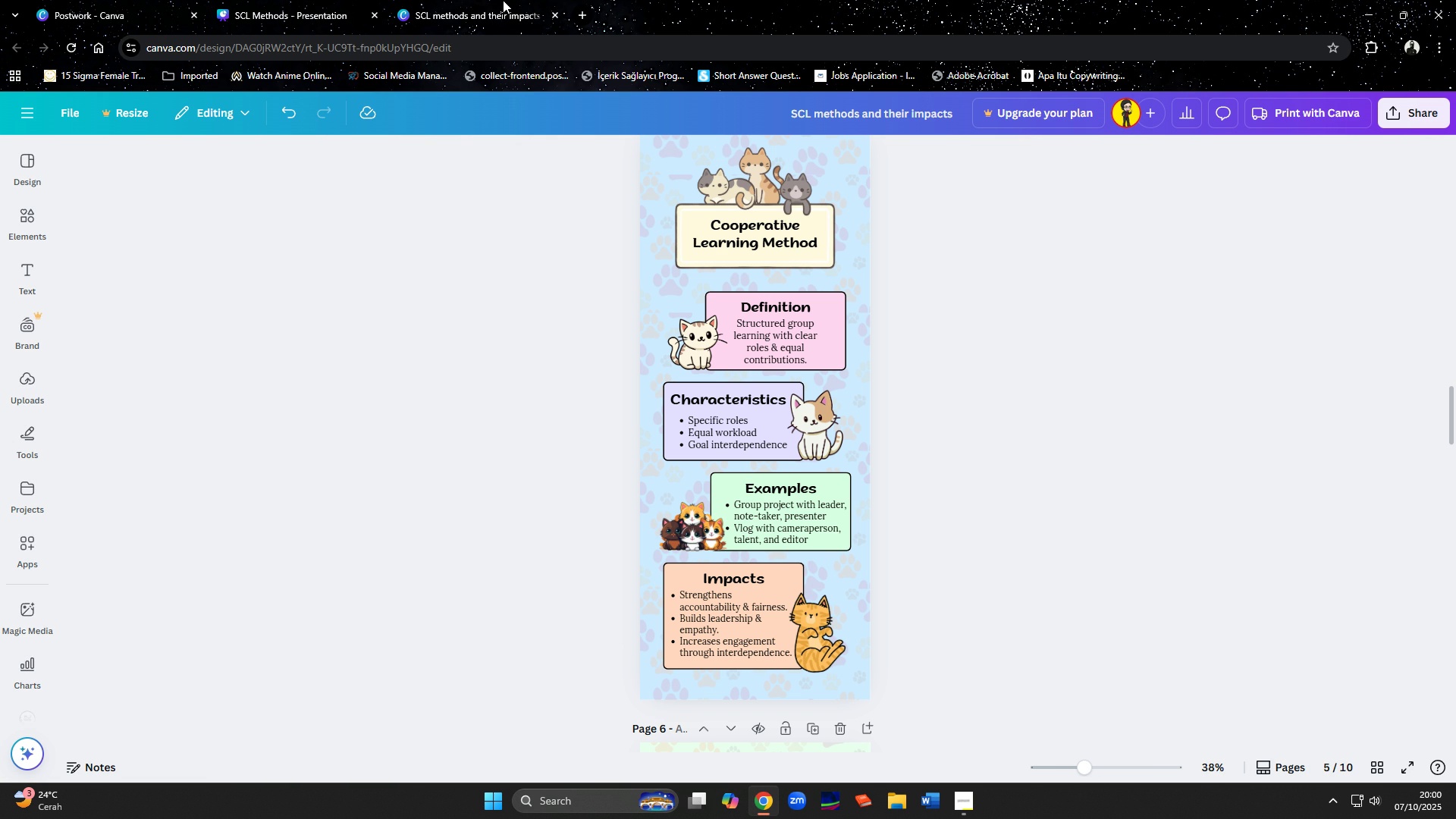 
left_click([282, 7])
 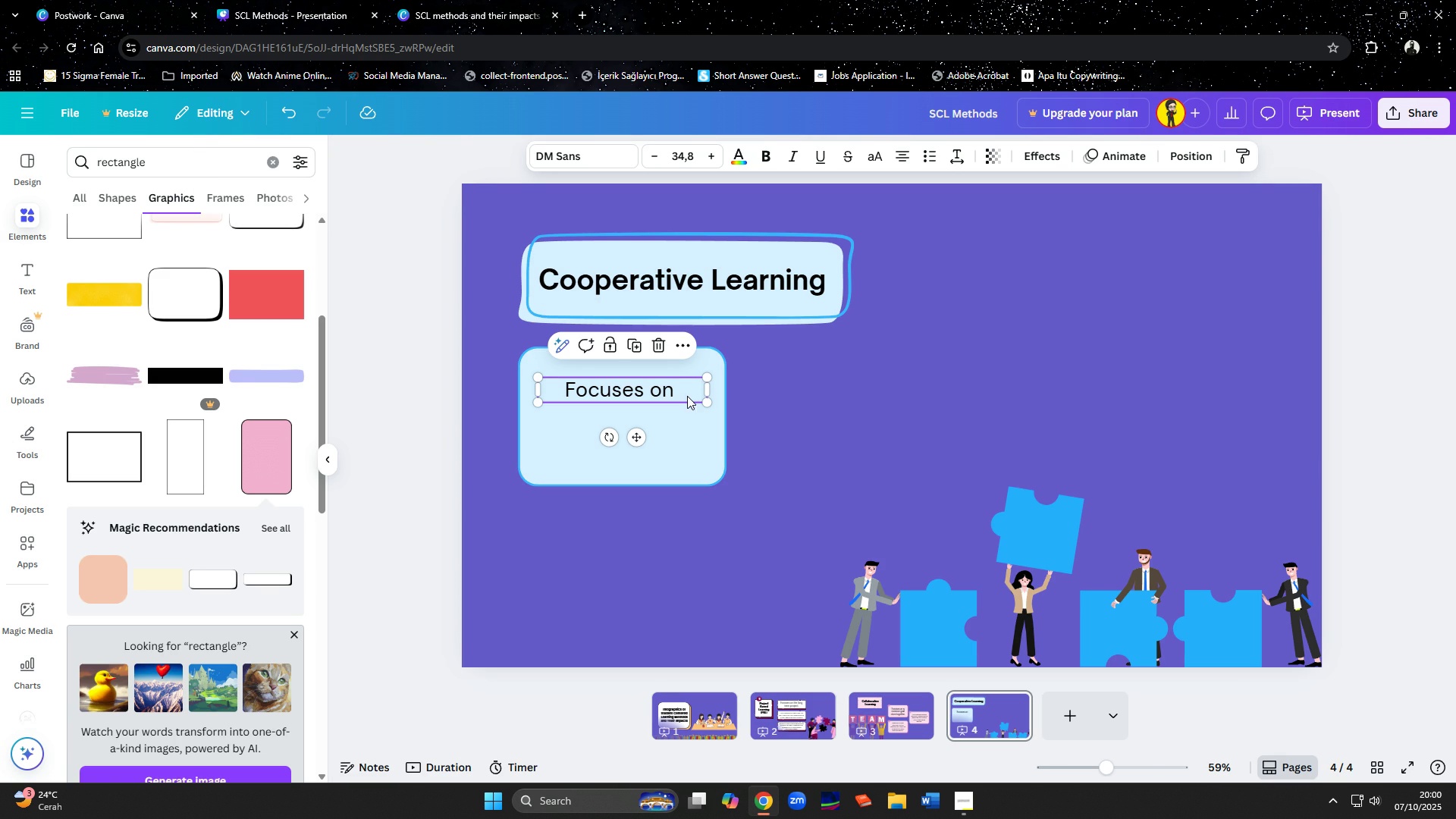 
left_click([687, 396])
 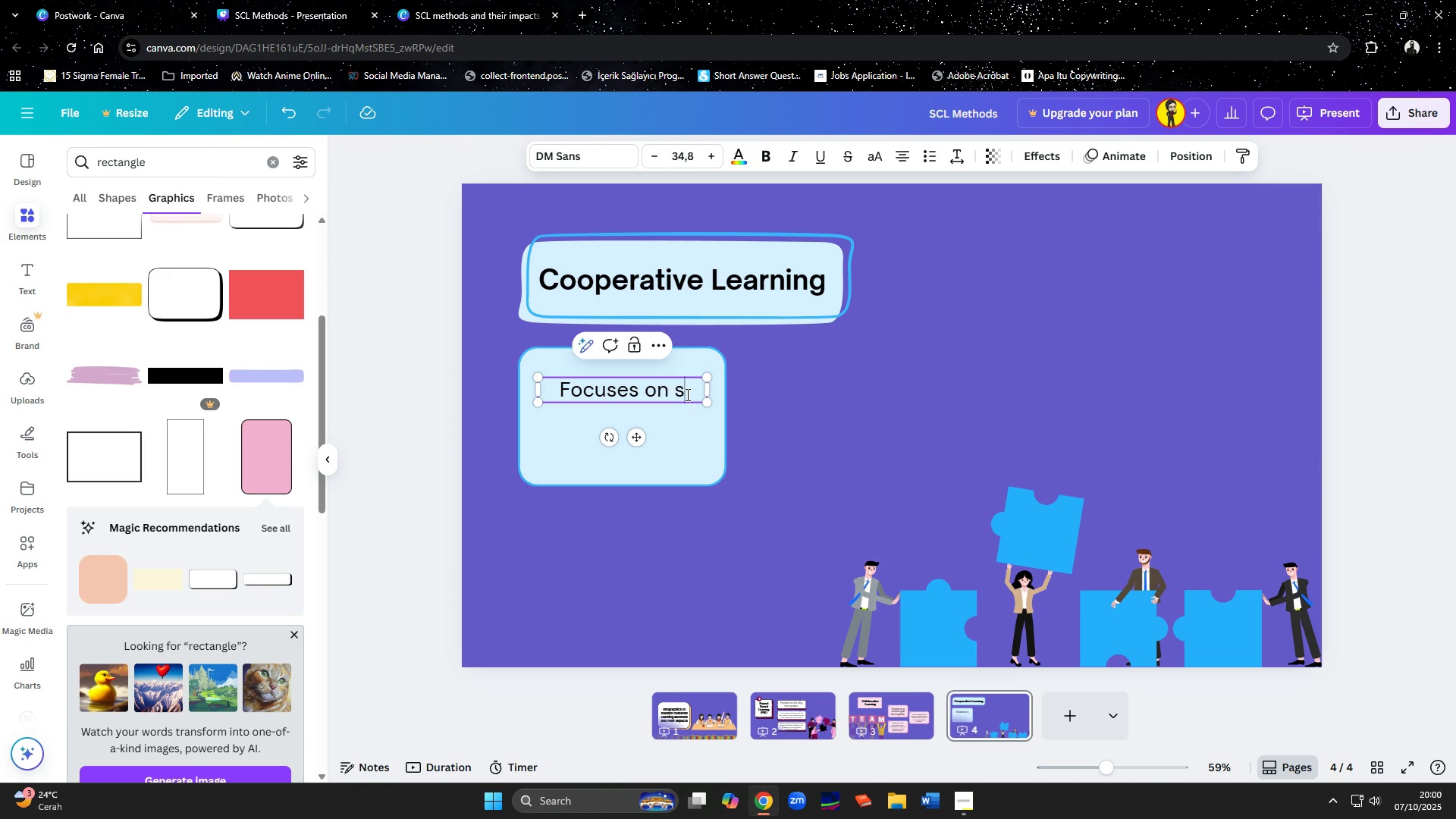 
type(specific roles of group )
key(Backspace)
key(Backspace)
key(Backspace)
key(Backspace)
key(Backspace)
key(Backspace)
key(Backspace)
key(Backspace)
key(Backspace)
type(from group members for a common goal.)